 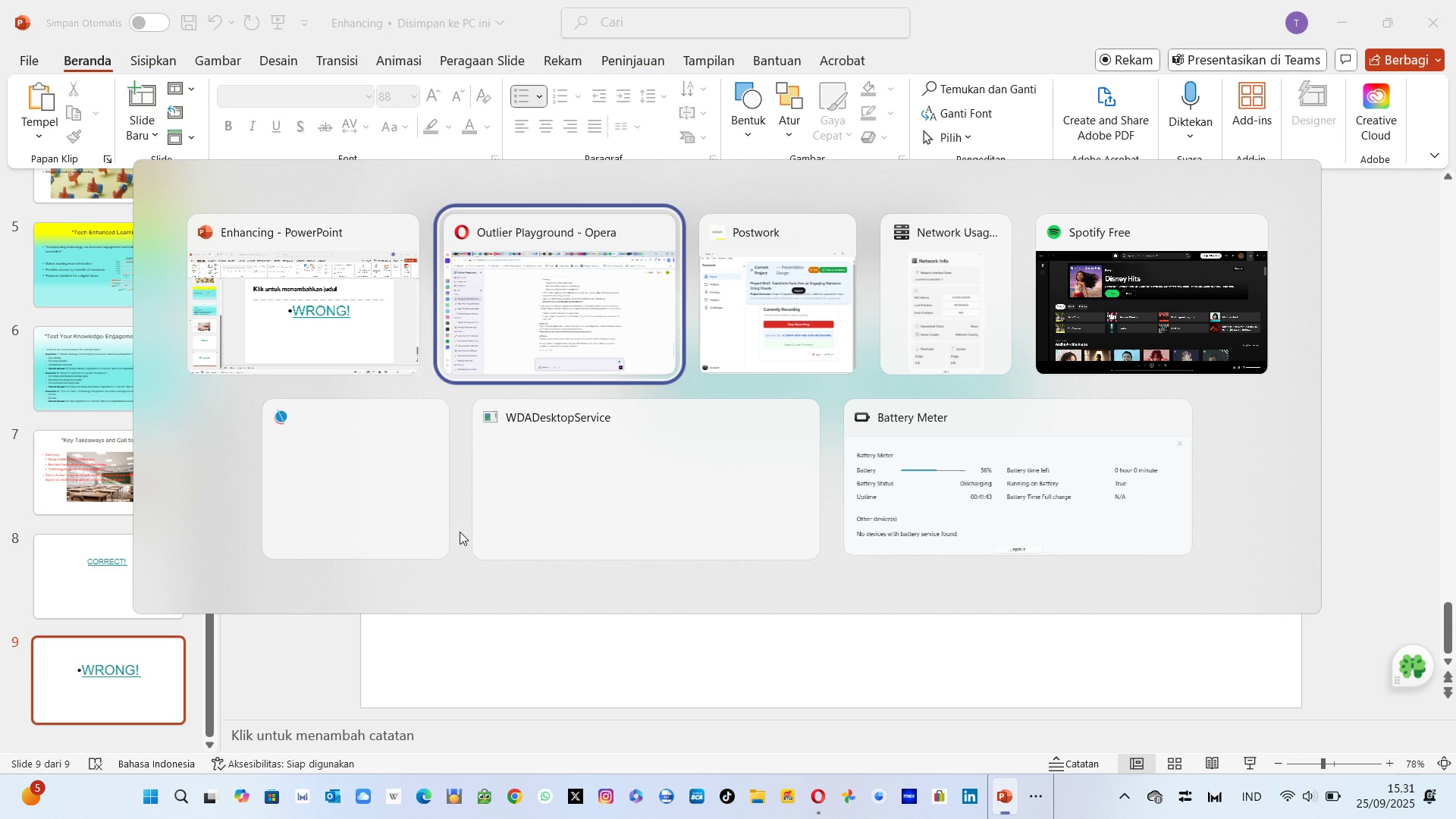 
key(Alt+Tab)
 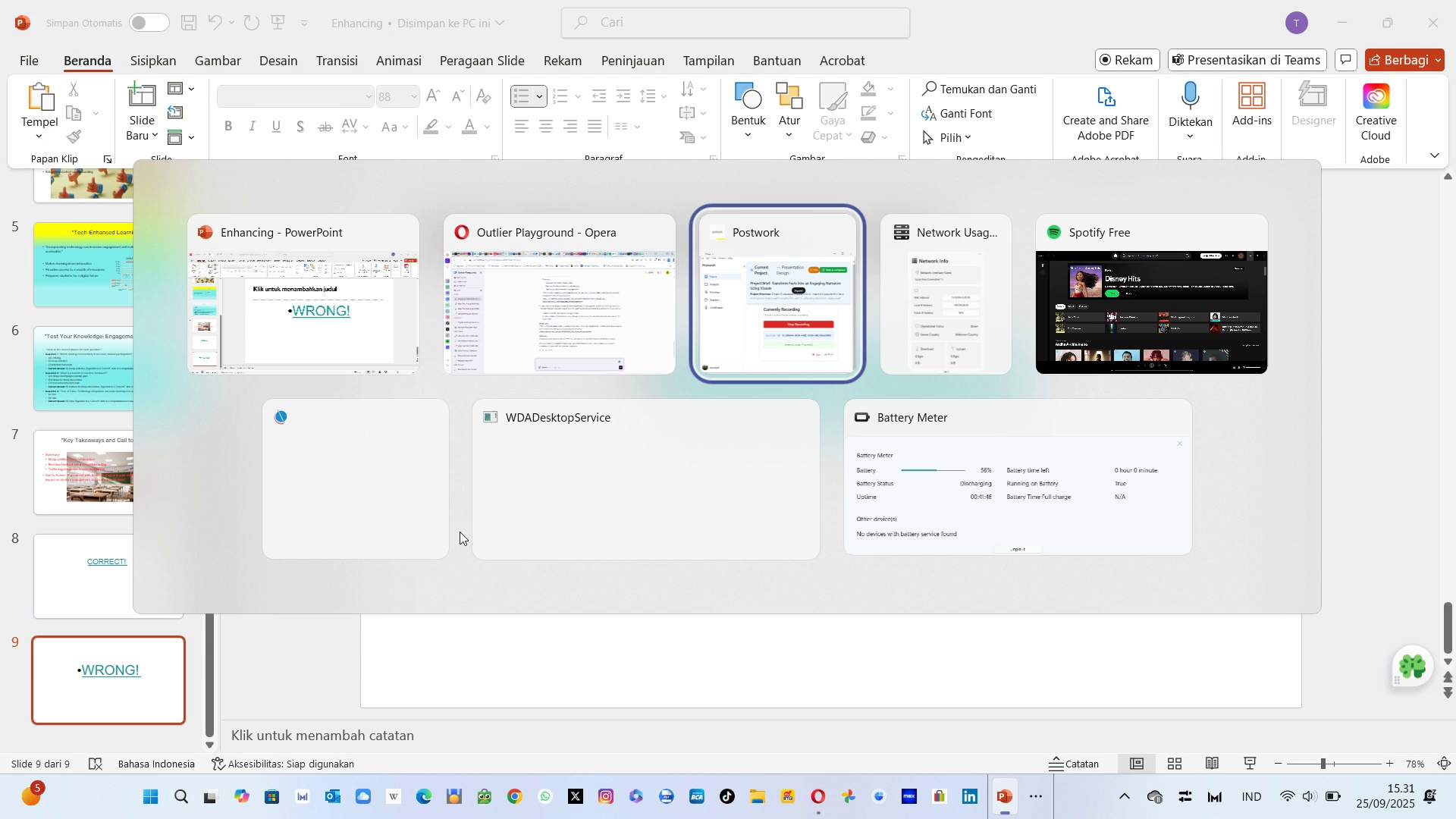 
key(Alt+Tab)
 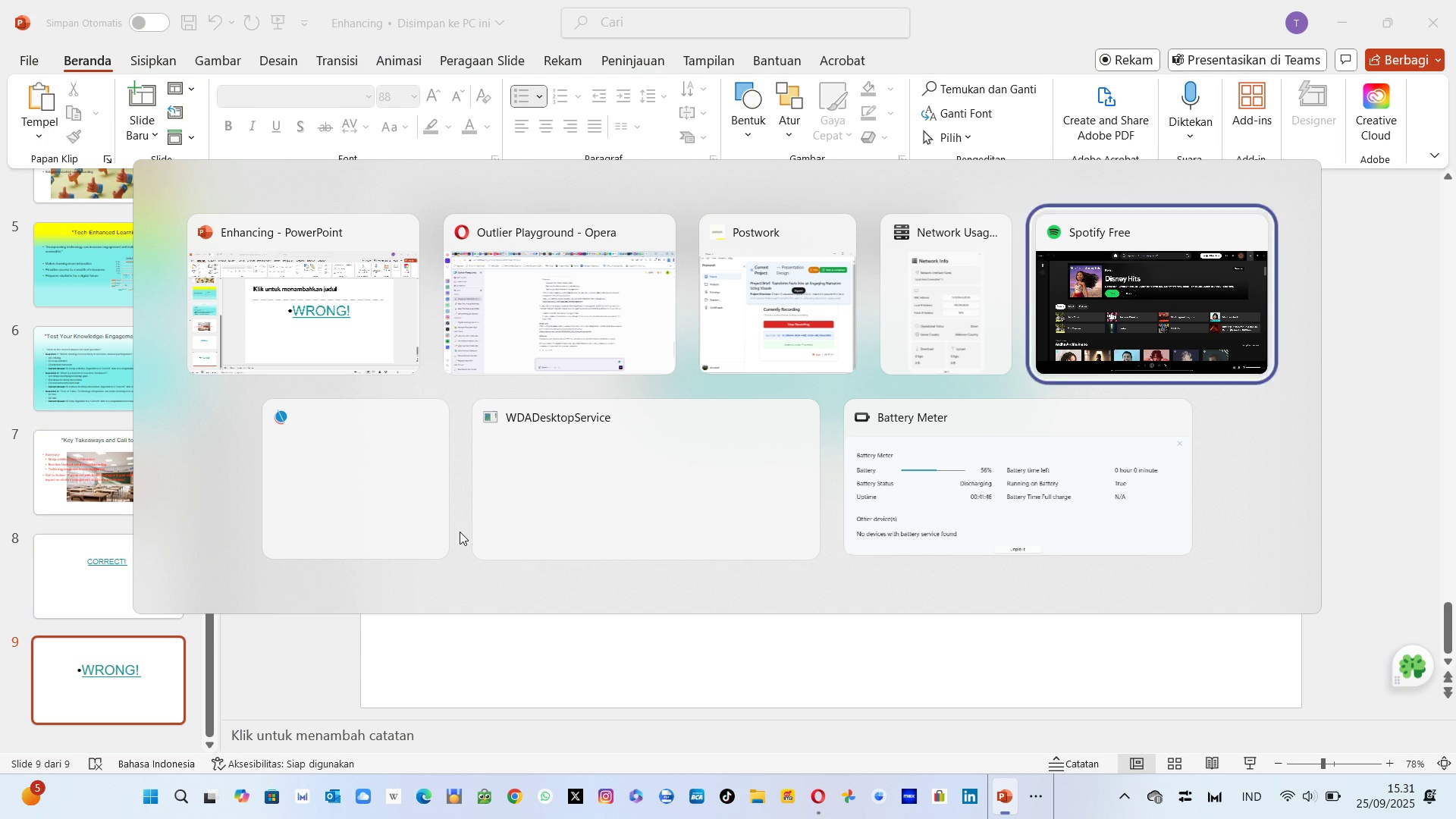 
key(Alt+Tab)
 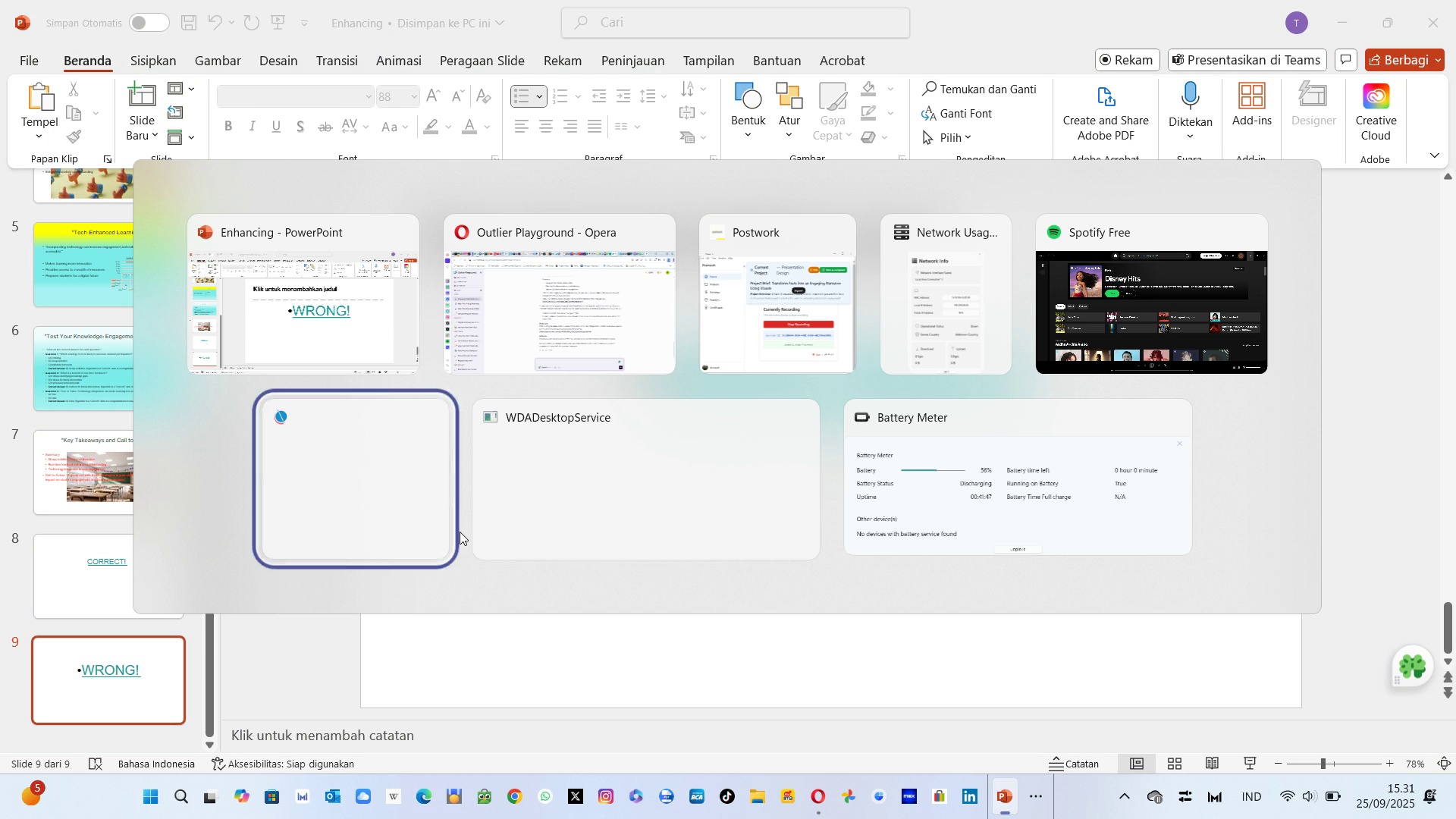 
key(Alt+Tab)
 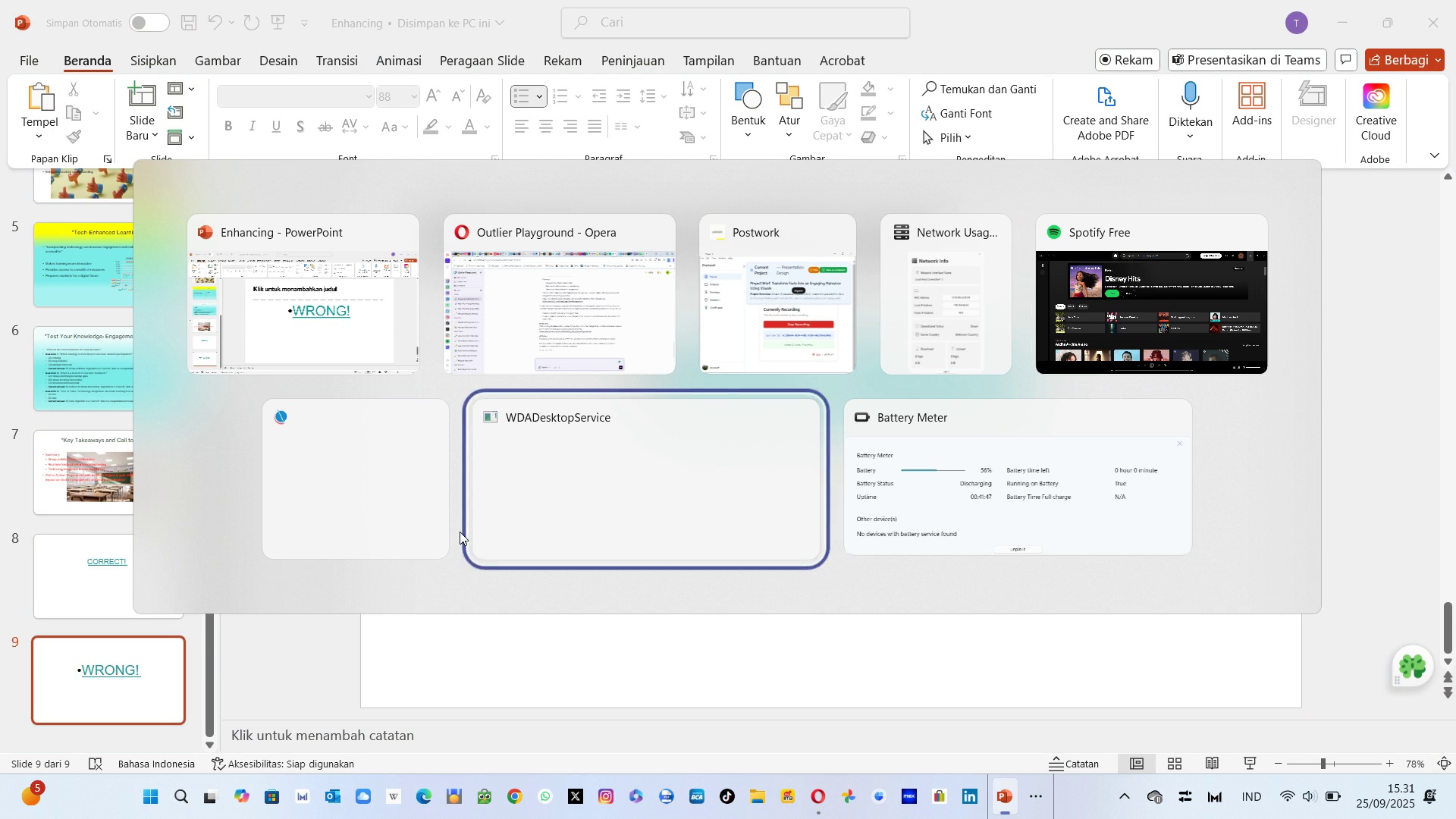 
key(Alt+Tab)
 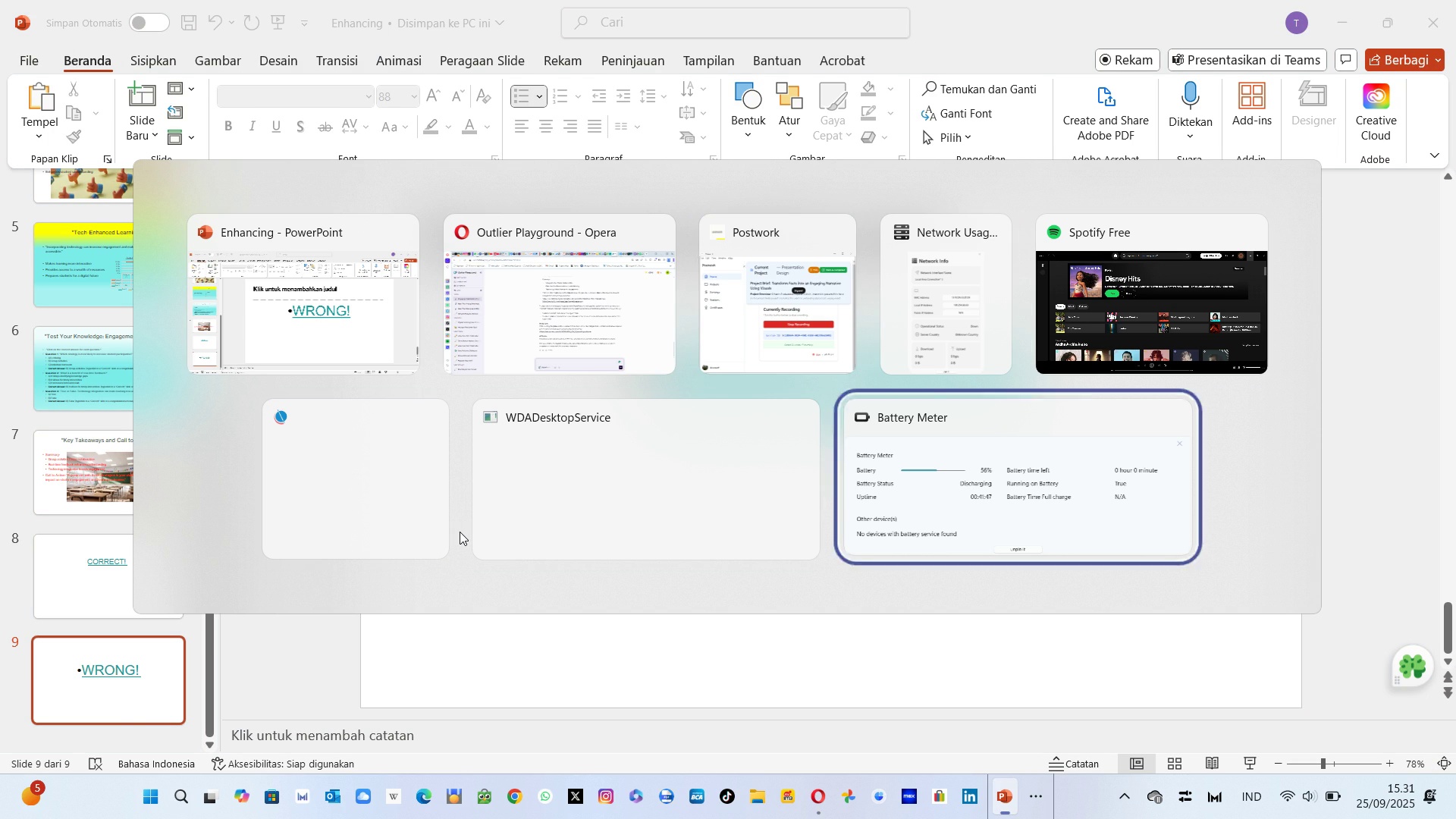 
key(Alt+Tab)
 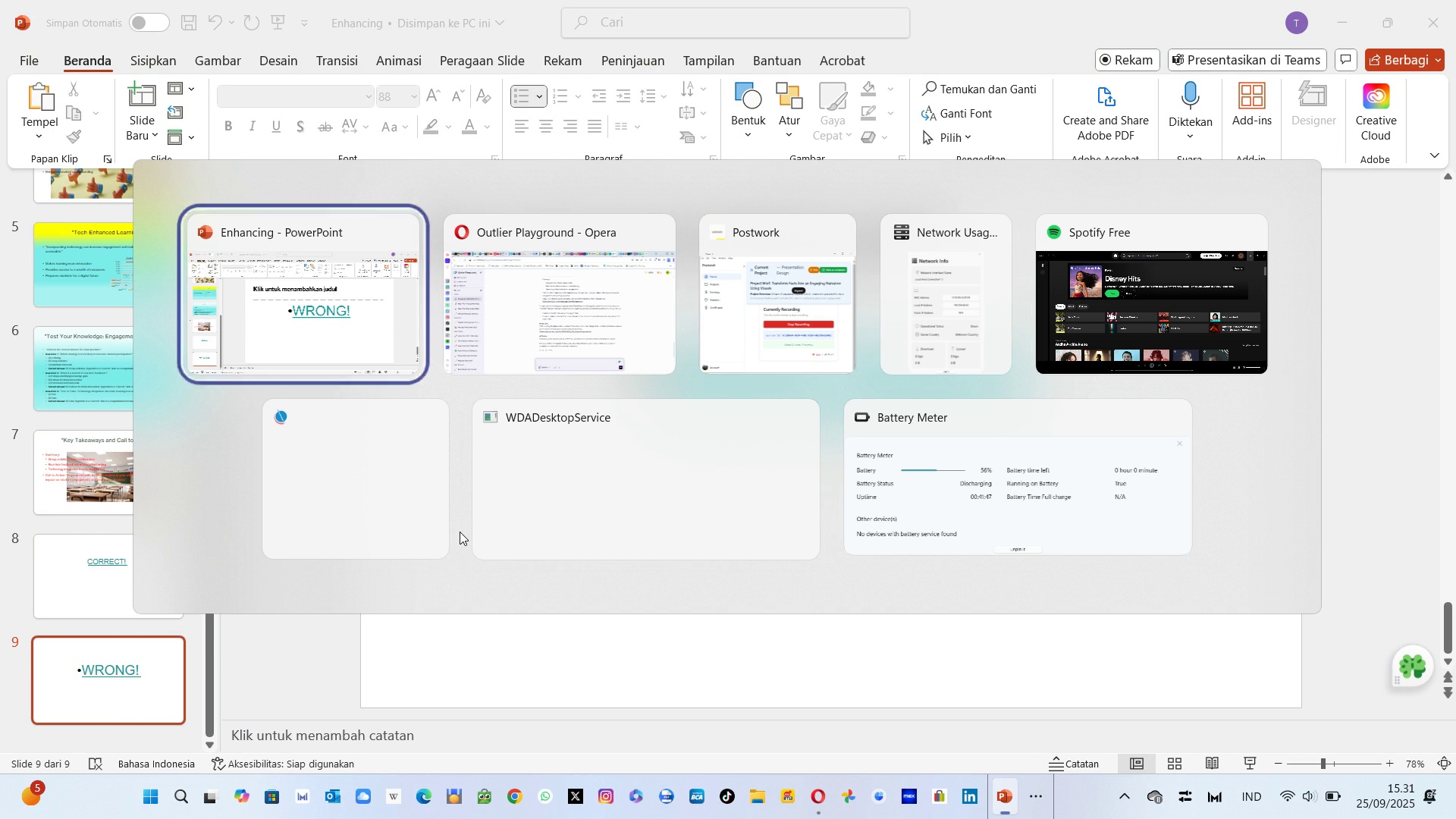 
key(Alt+Tab)
 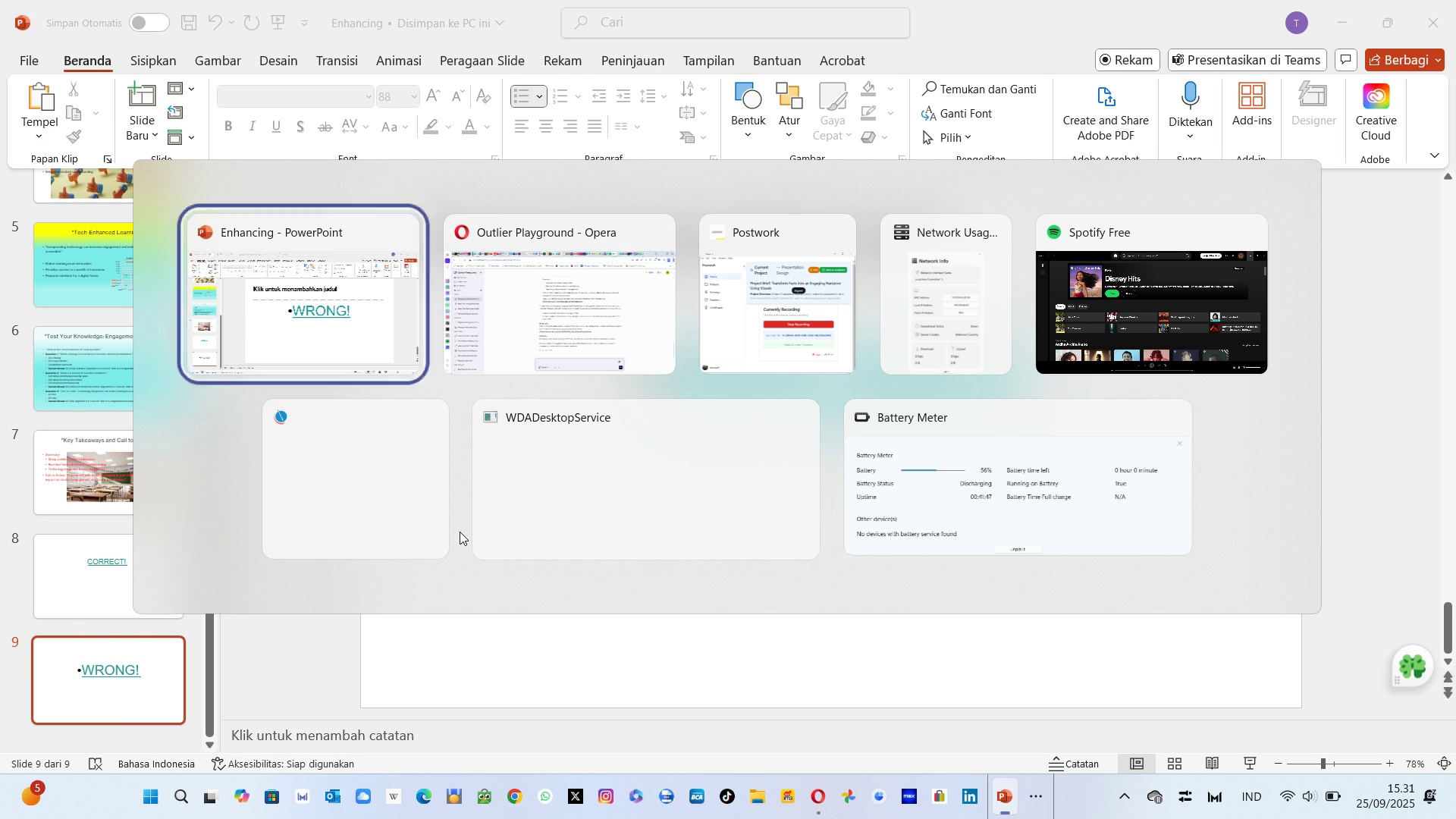 
key(Alt+Tab)